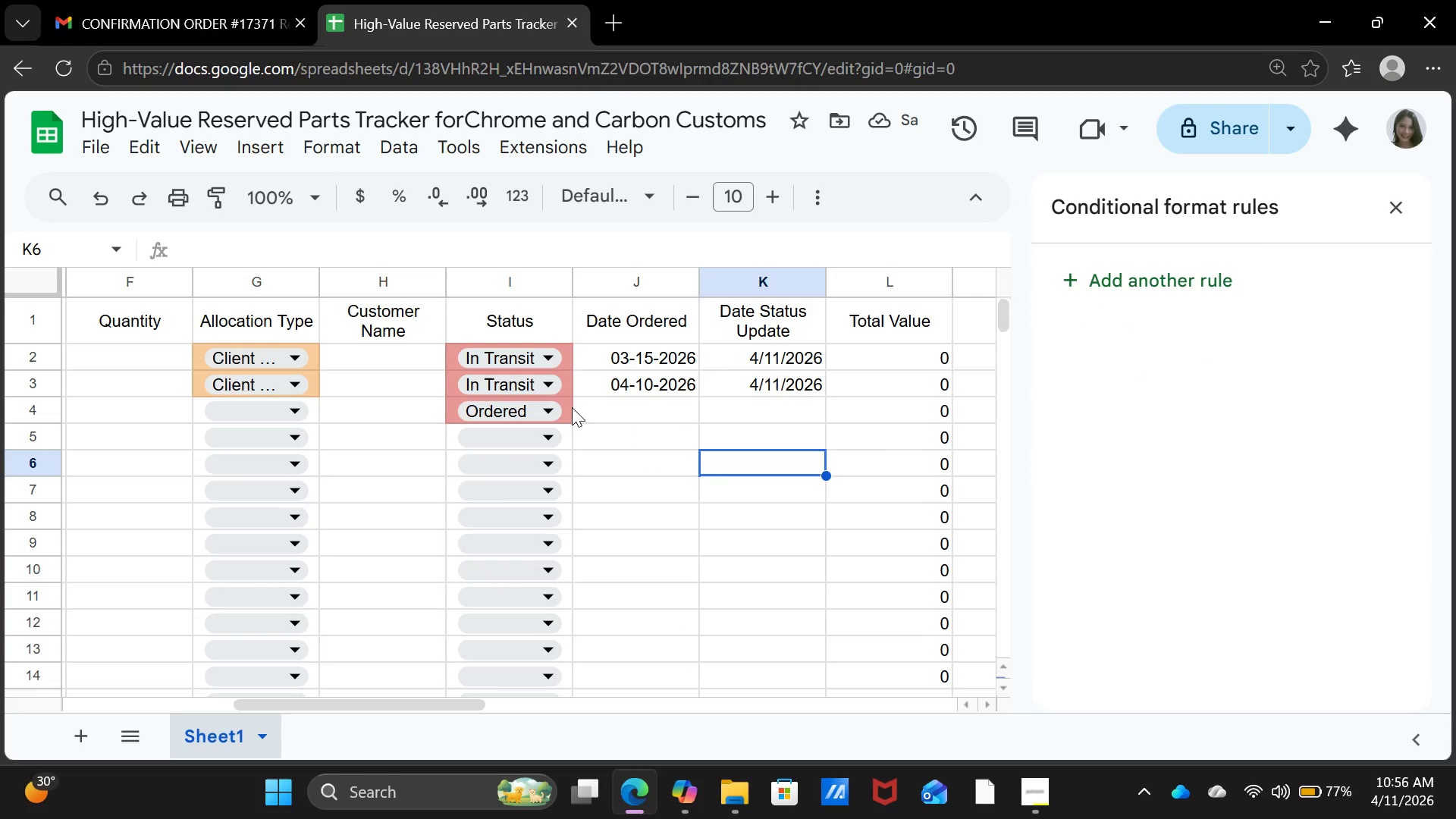 
left_click([571, 407])
 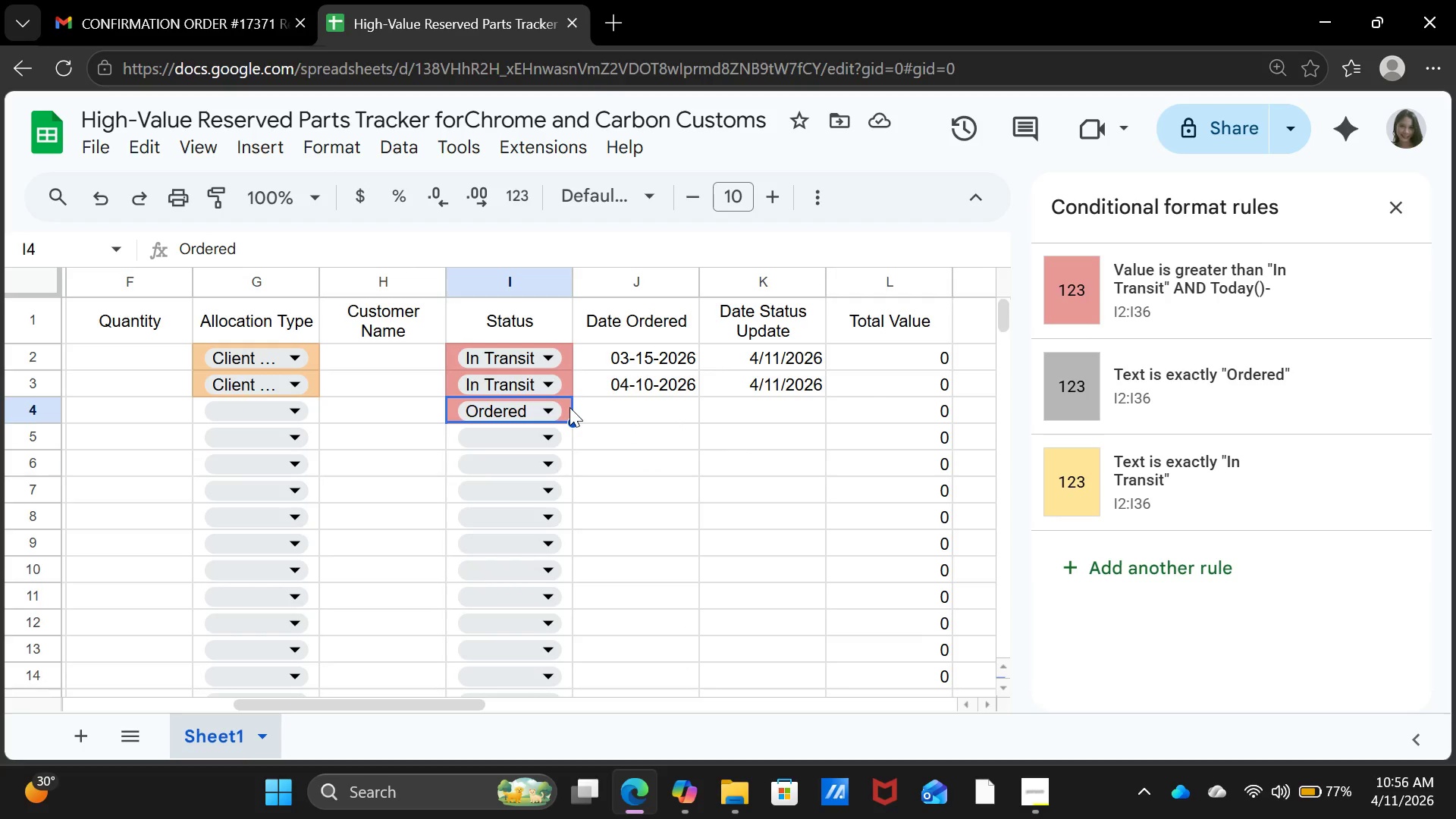 
wait(10.06)
 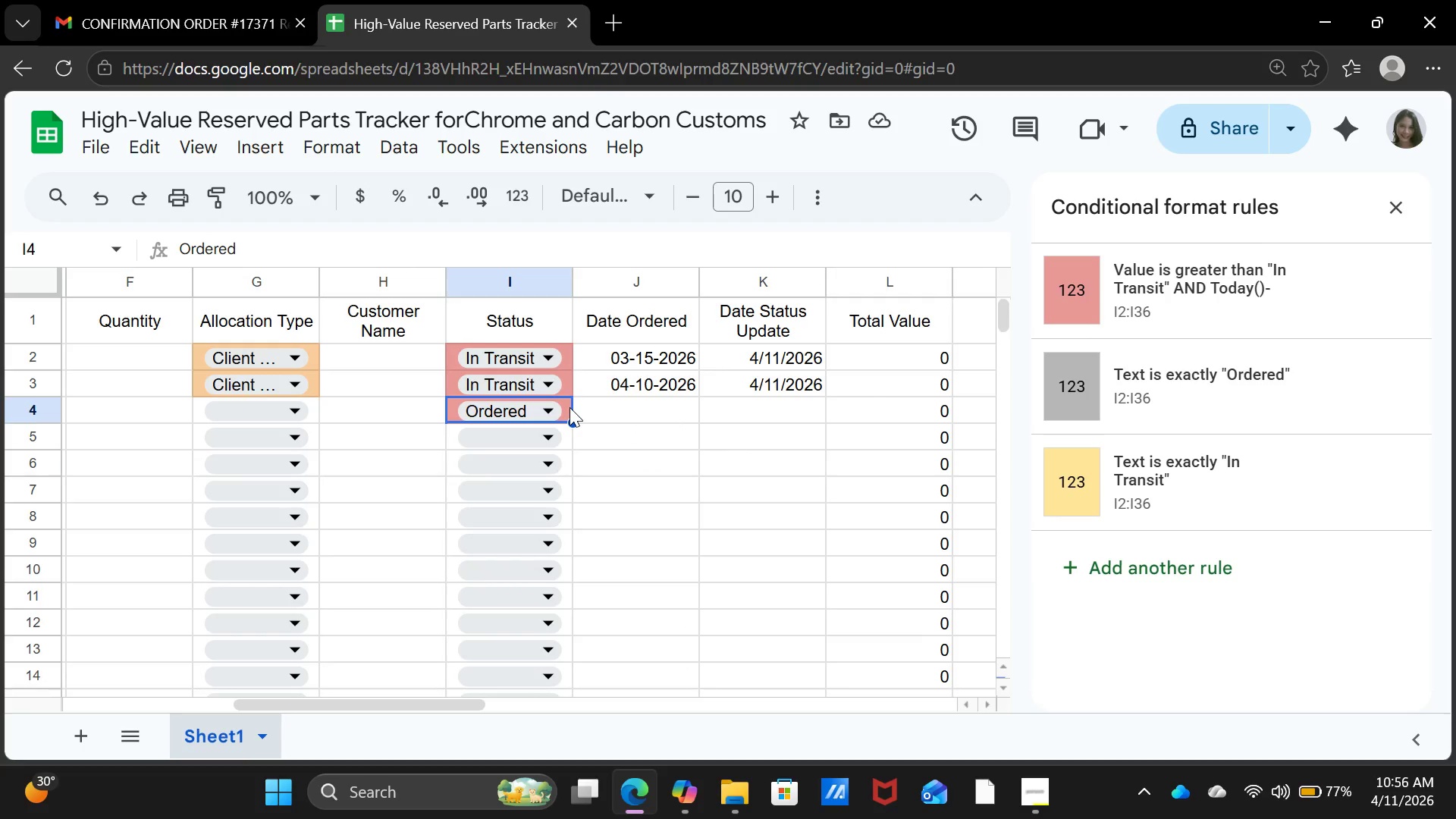 
left_click([1213, 294])
 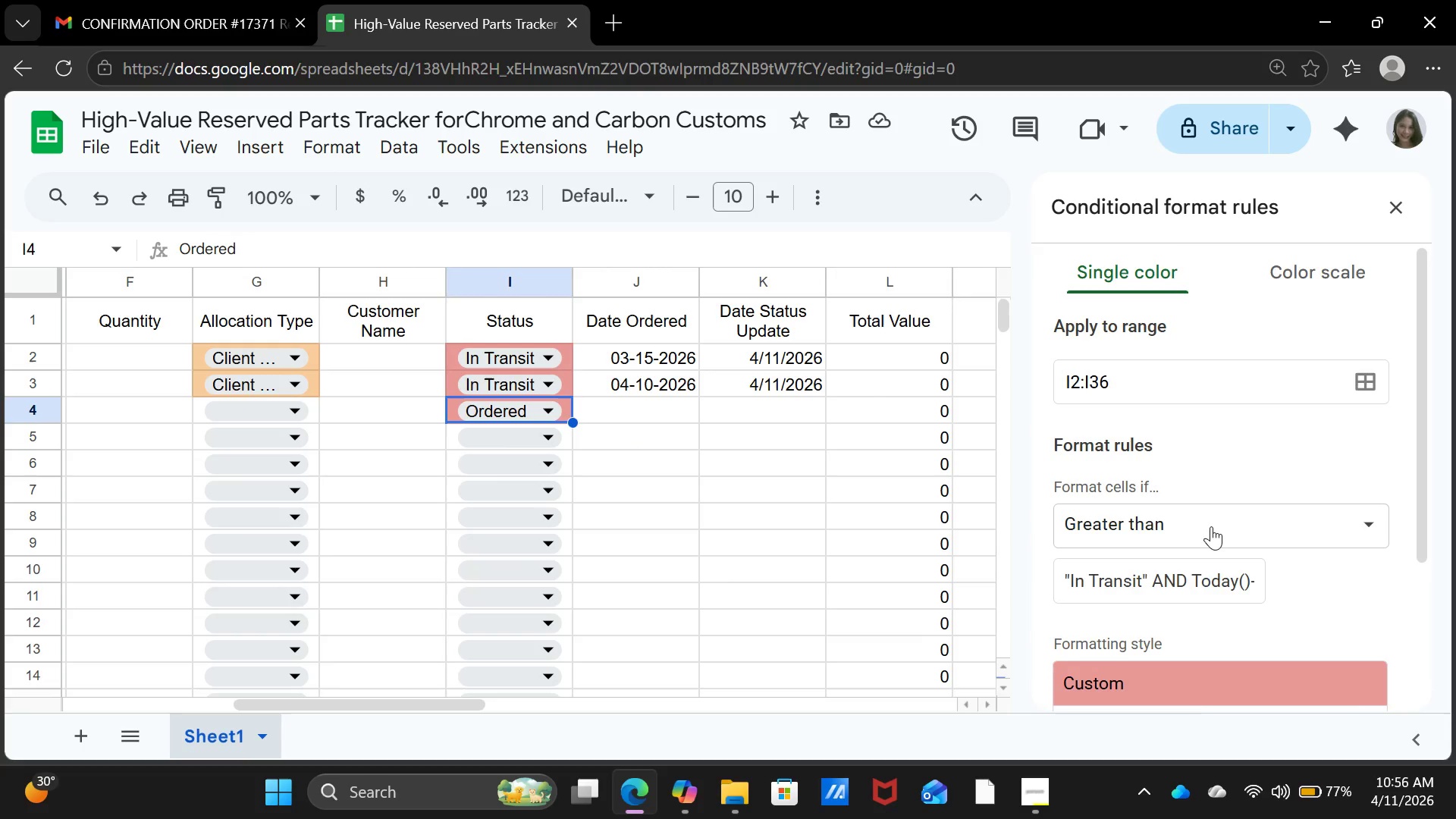 
scroll: coordinate [1202, 530], scroll_direction: down, amount: 1.0
 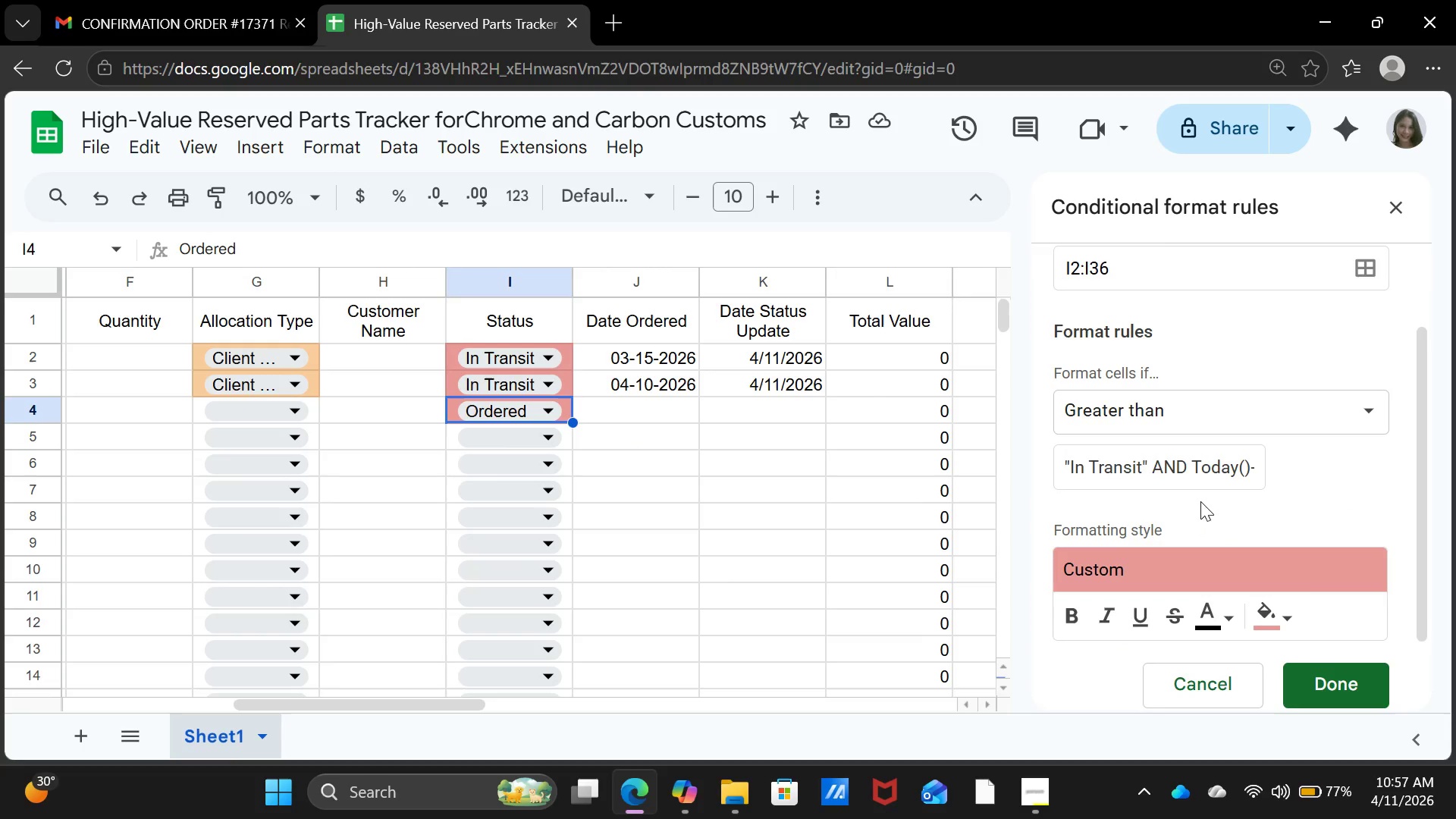 
left_click([1214, 475])
 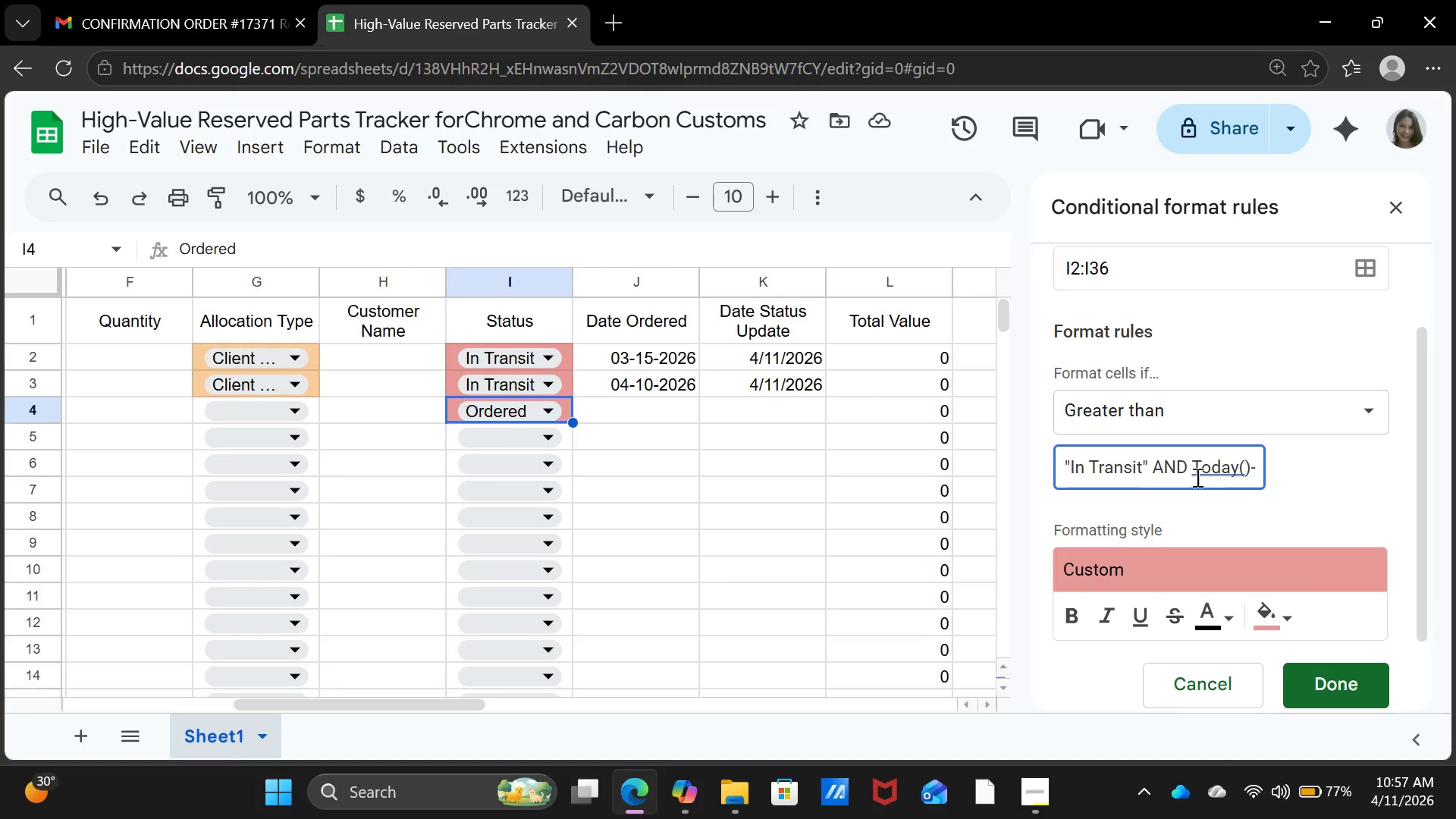 
left_click([1195, 469])
 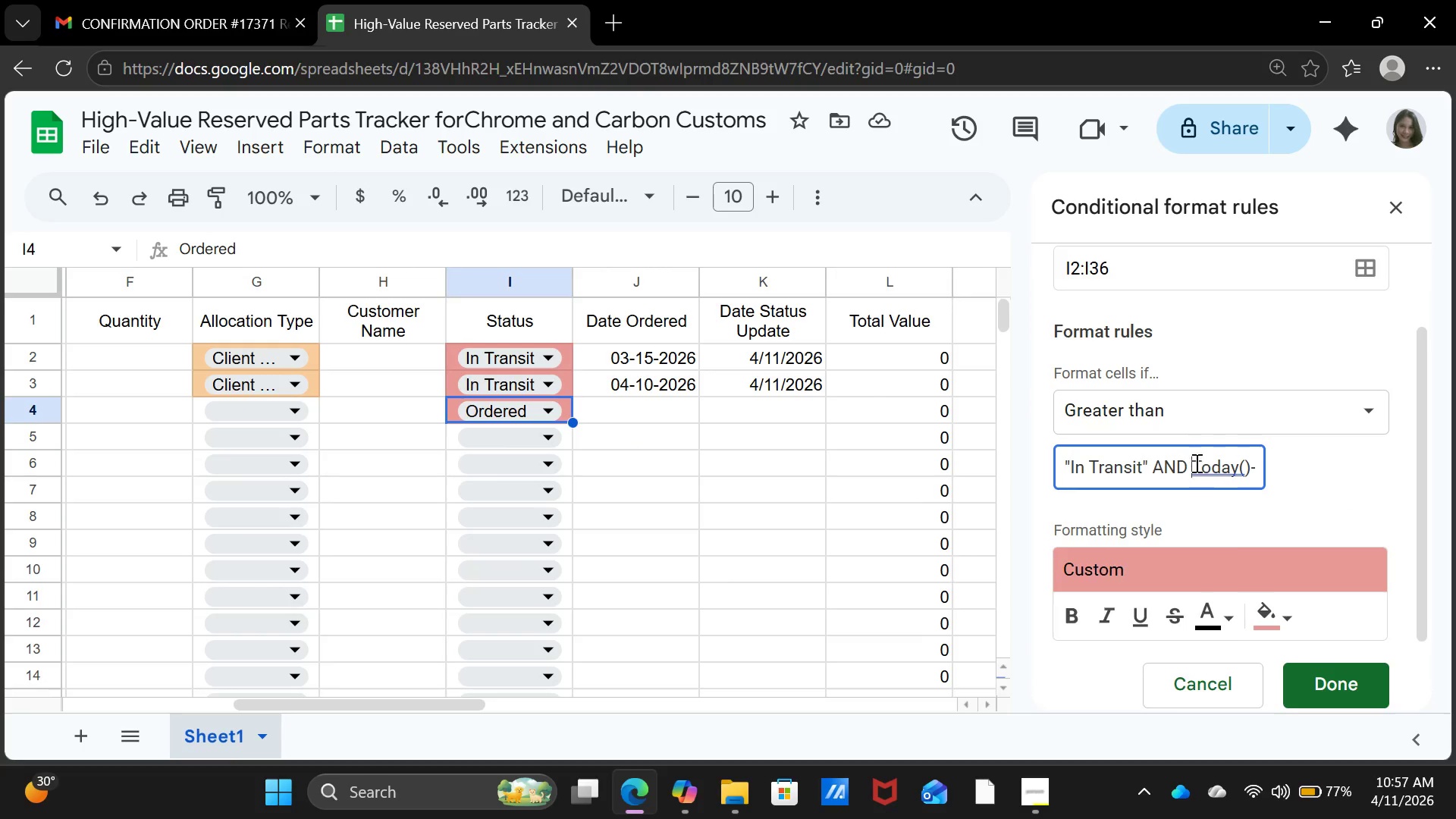 
mouse_move([1194, 471])
 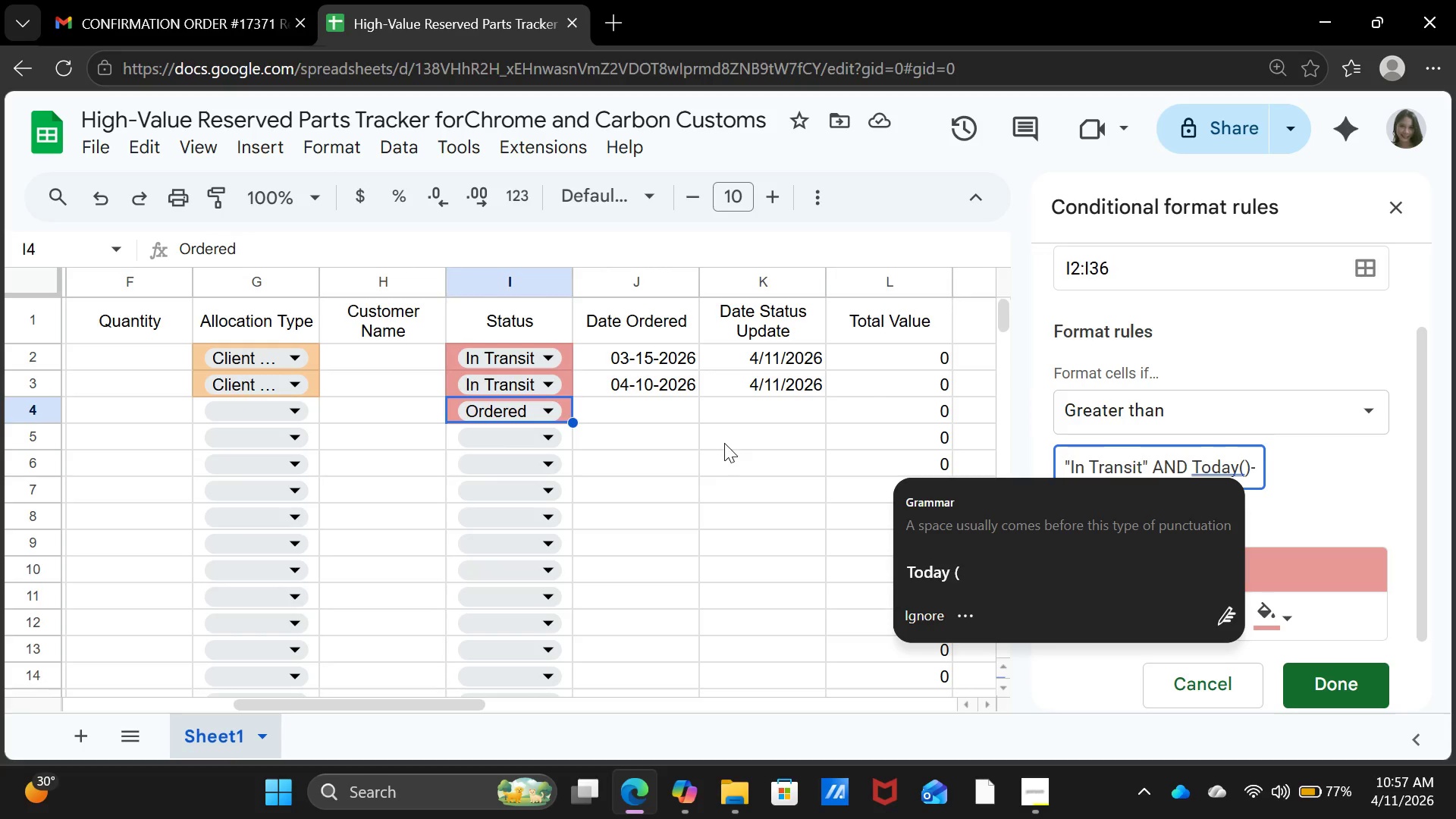 
key(Backspace)
 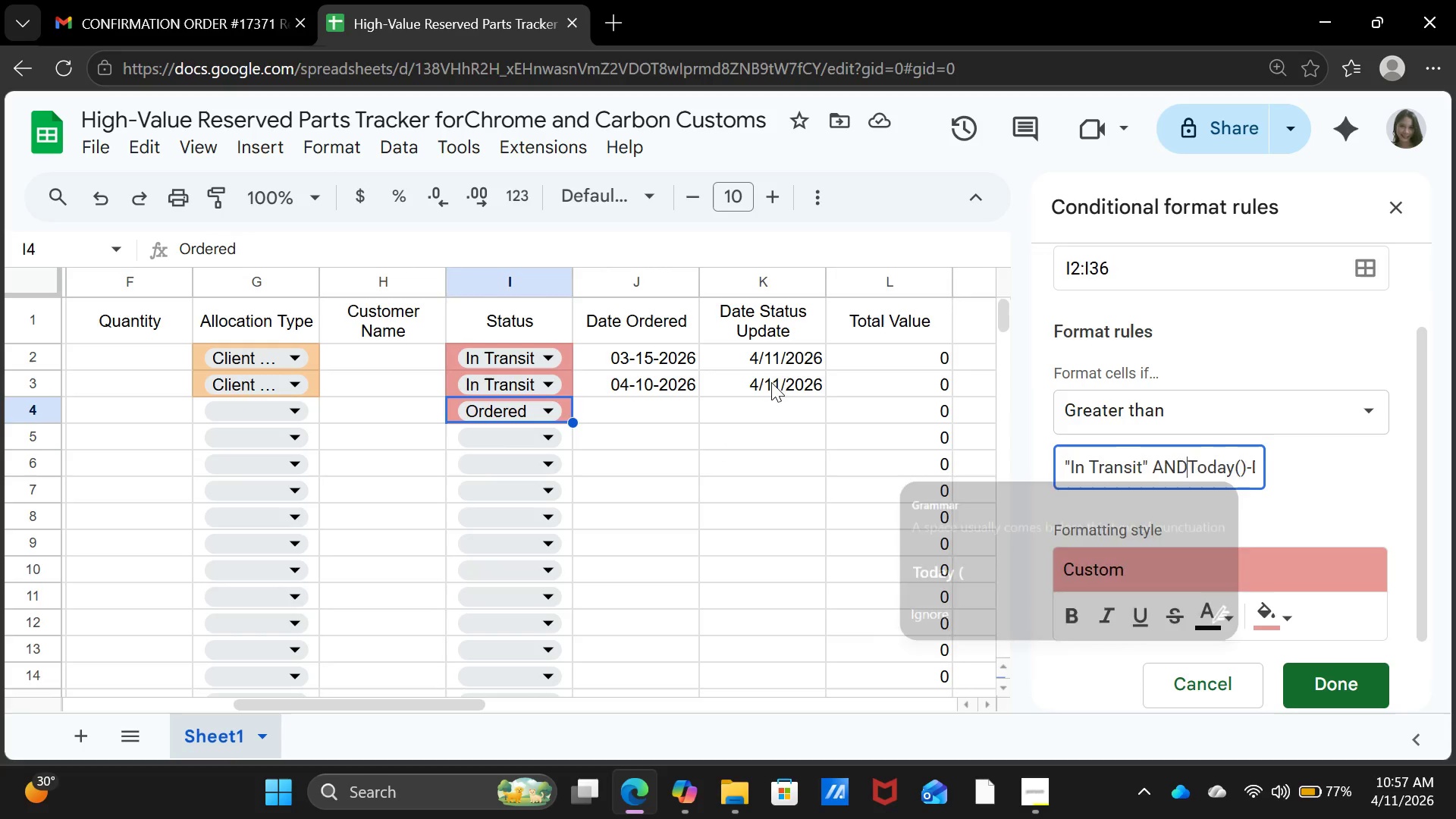 
key(Backspace)
 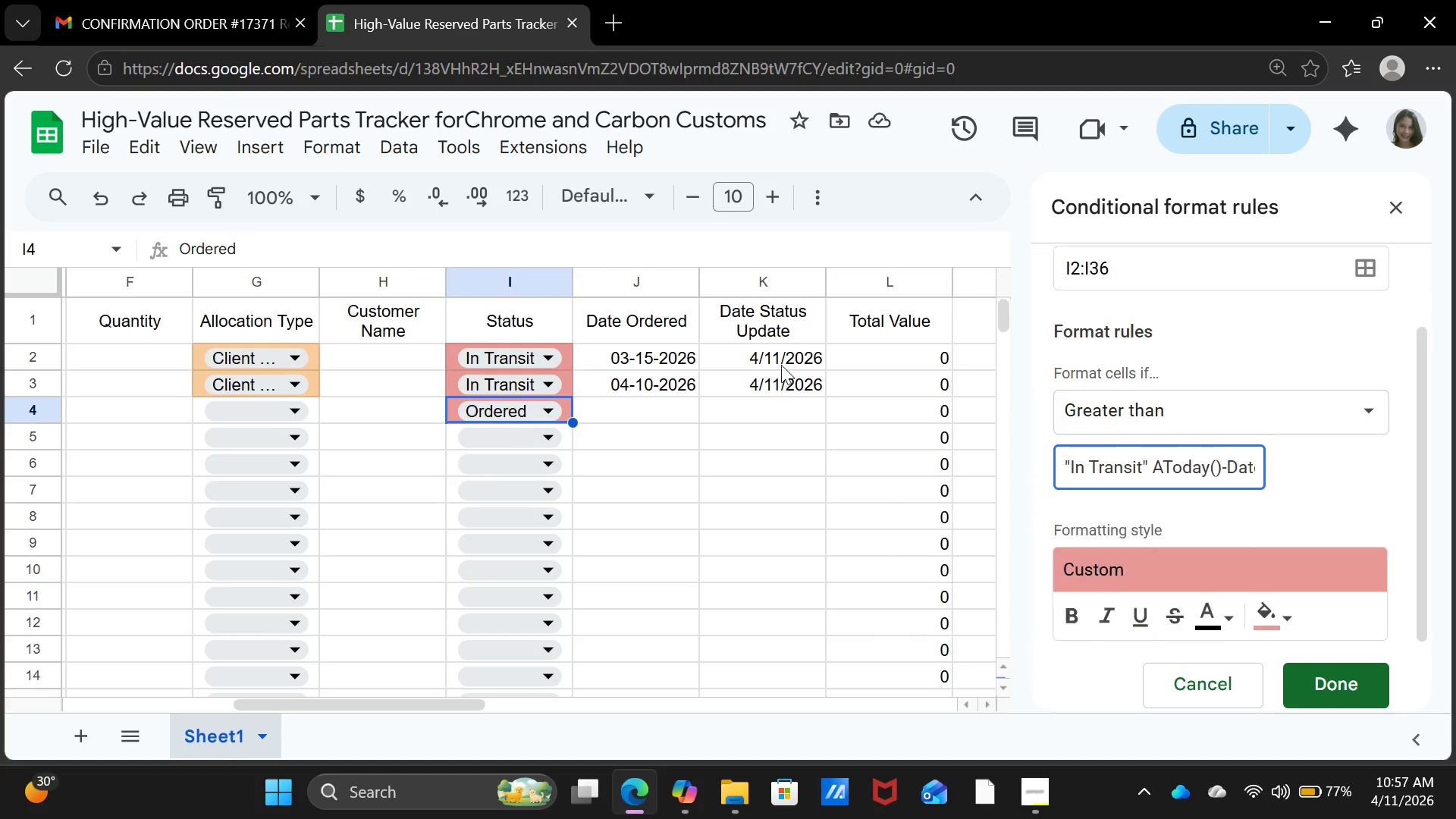 
hold_key(key=Backspace, duration=1.41)
 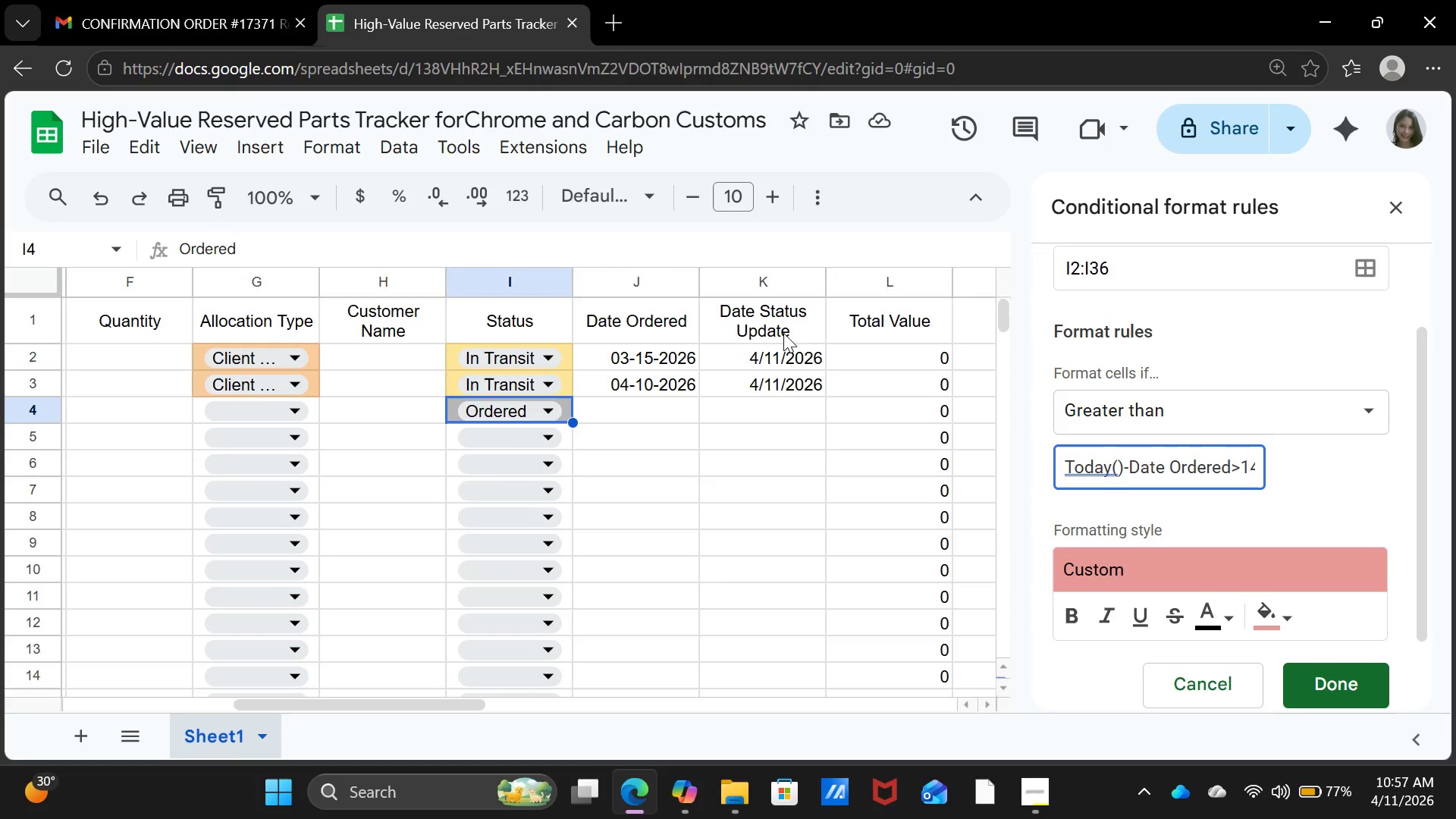 
wait(16.41)
 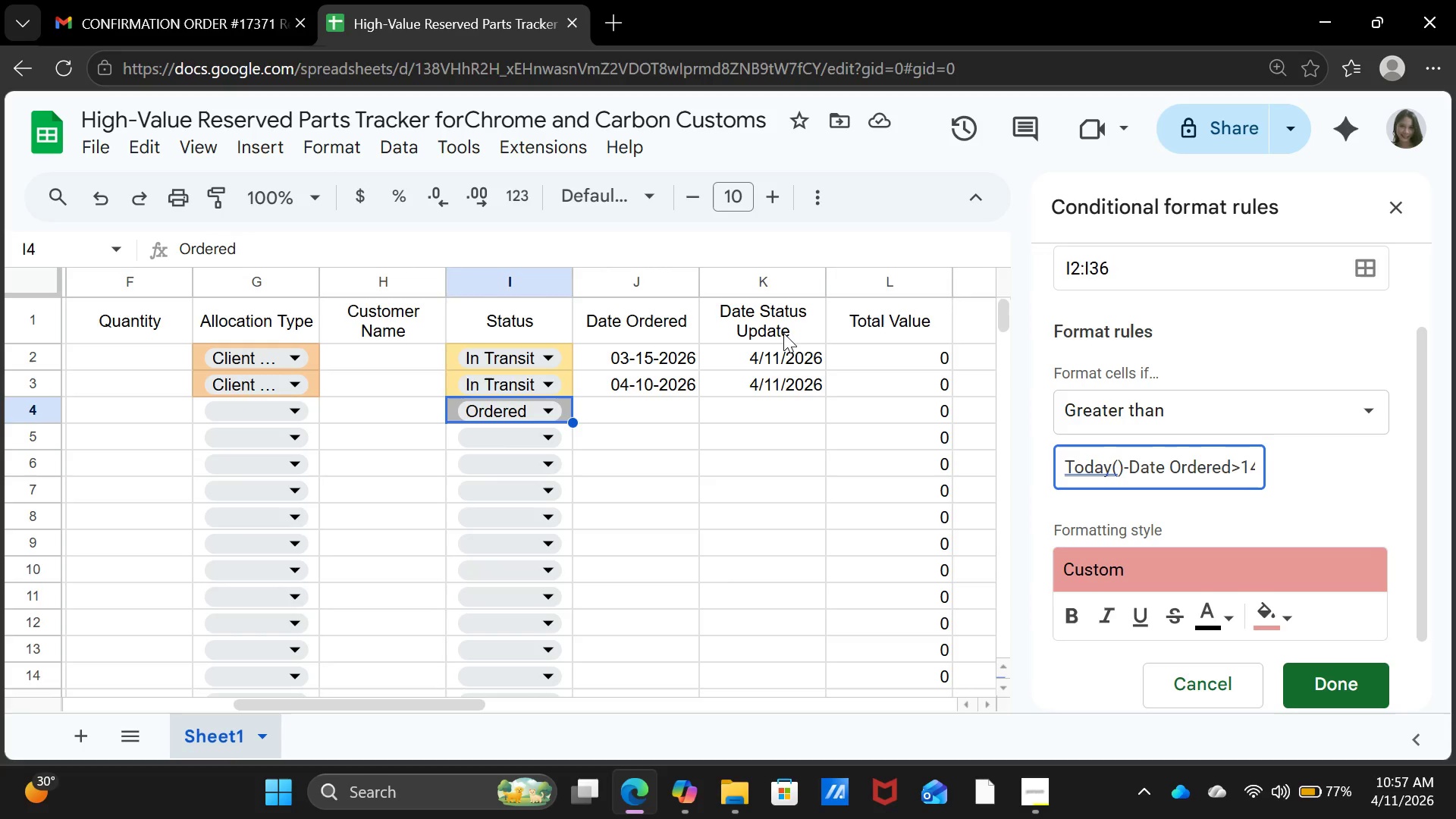 
left_click([714, 524])
 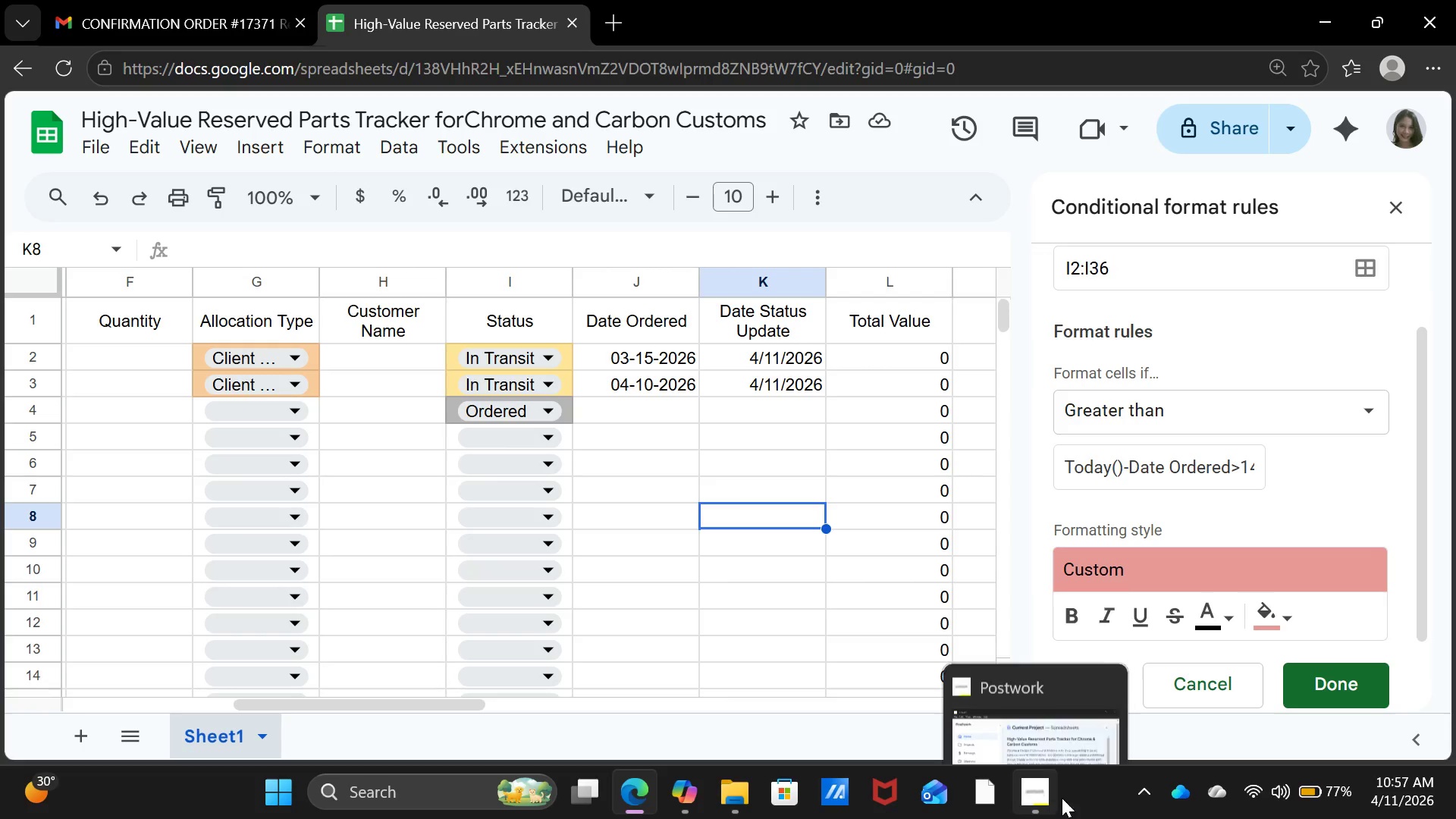 
left_click([1044, 792])